 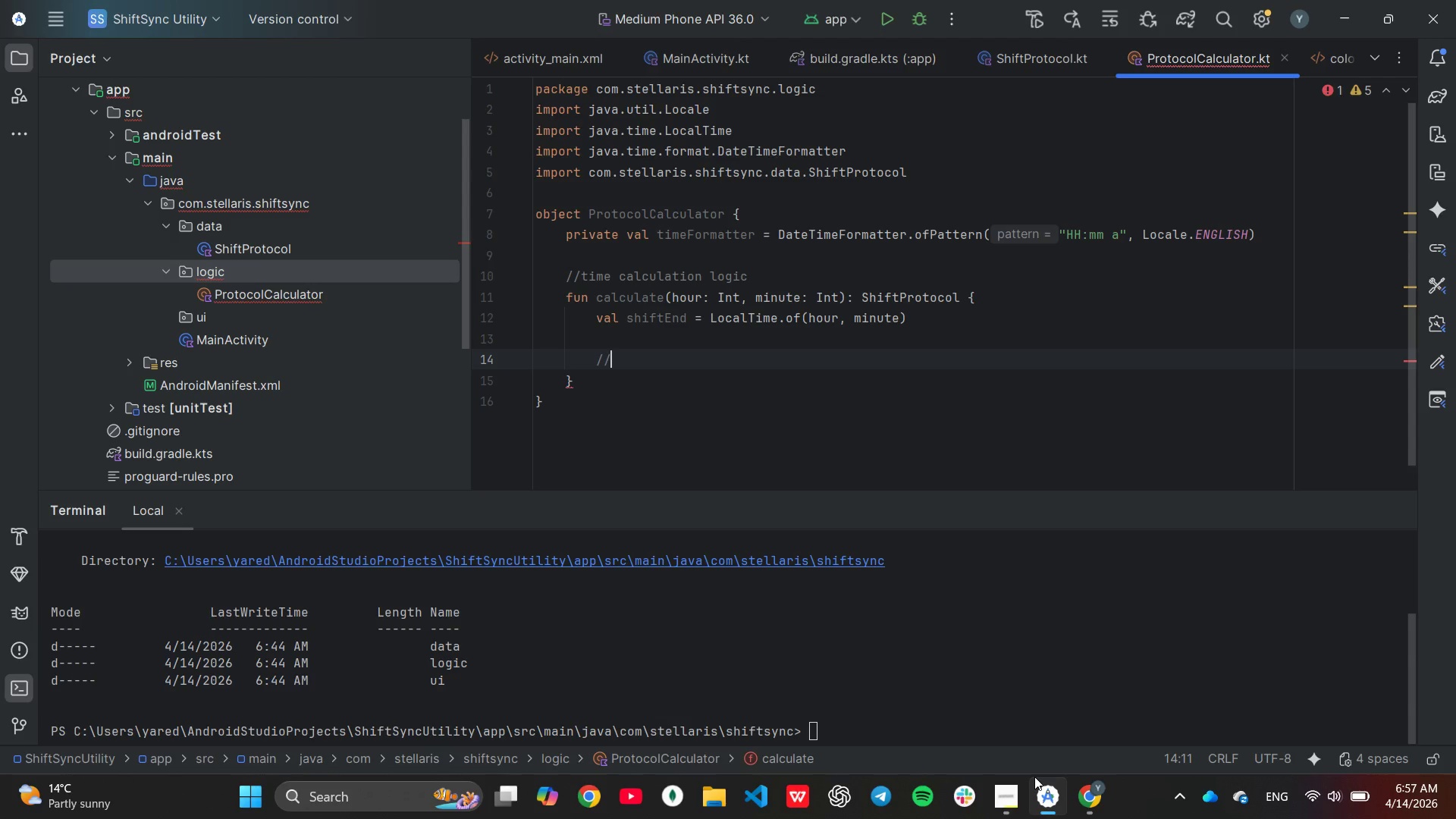 
key(Control+V)
 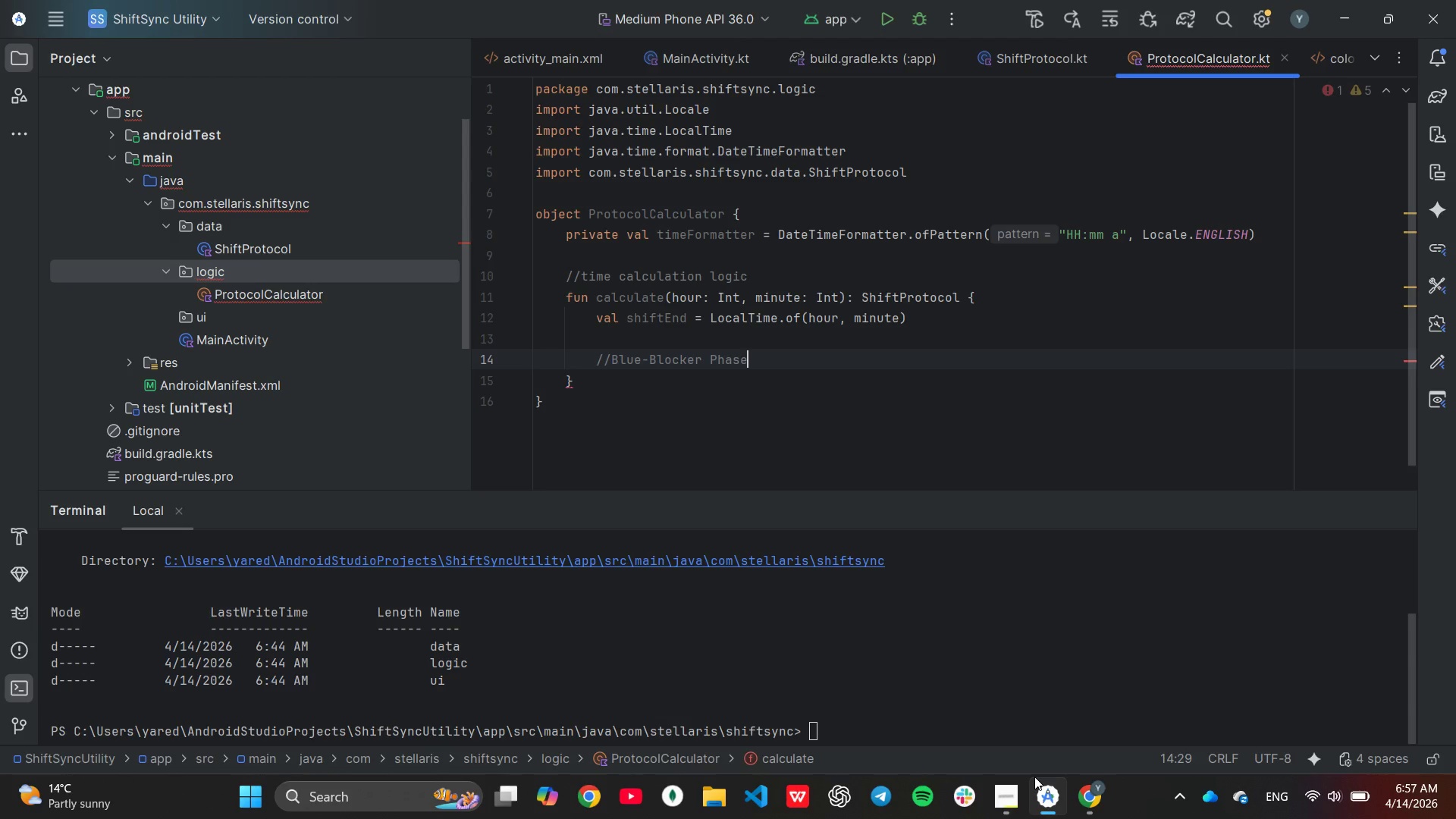 
key(Enter)
 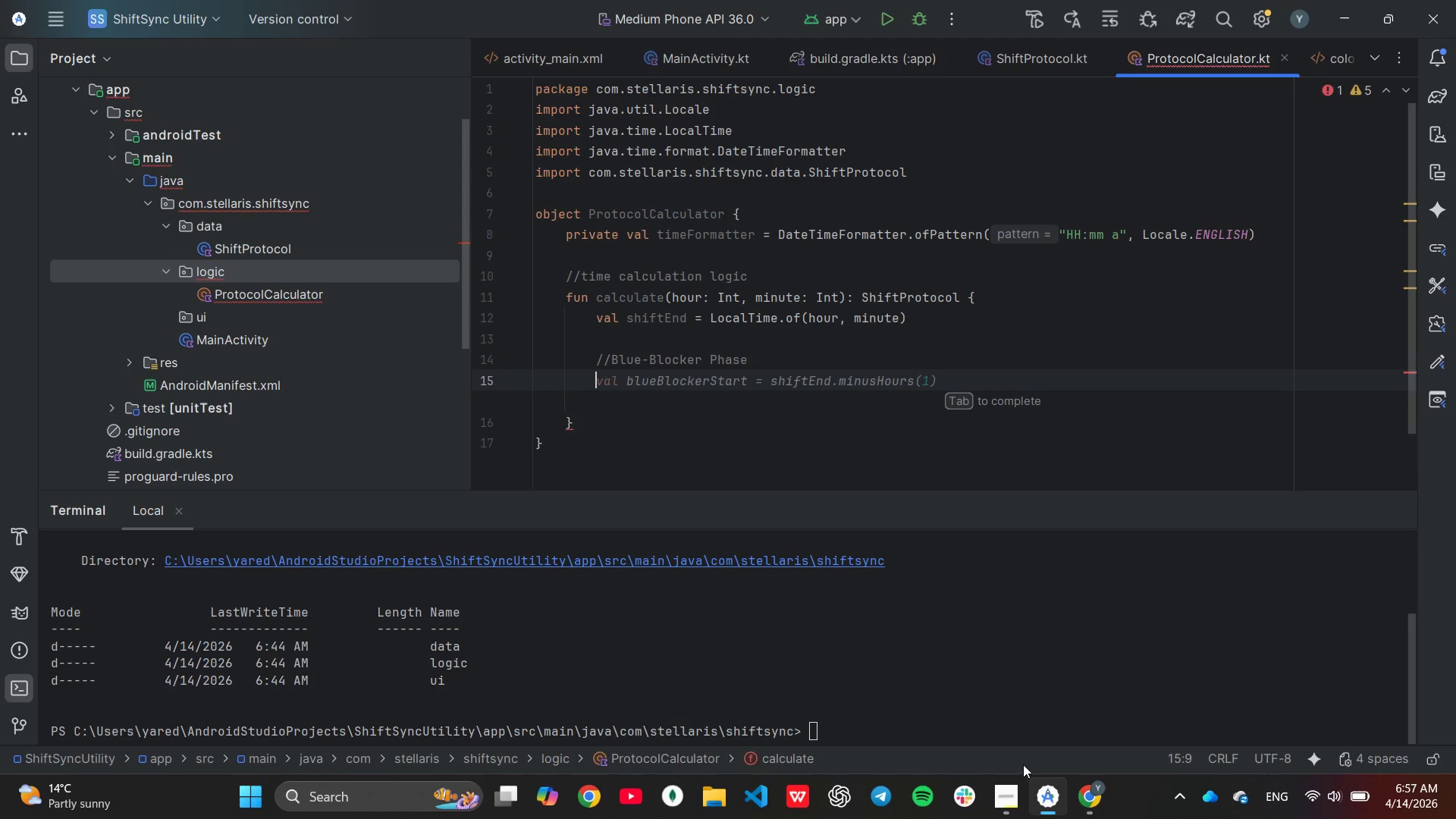 
type(val )
 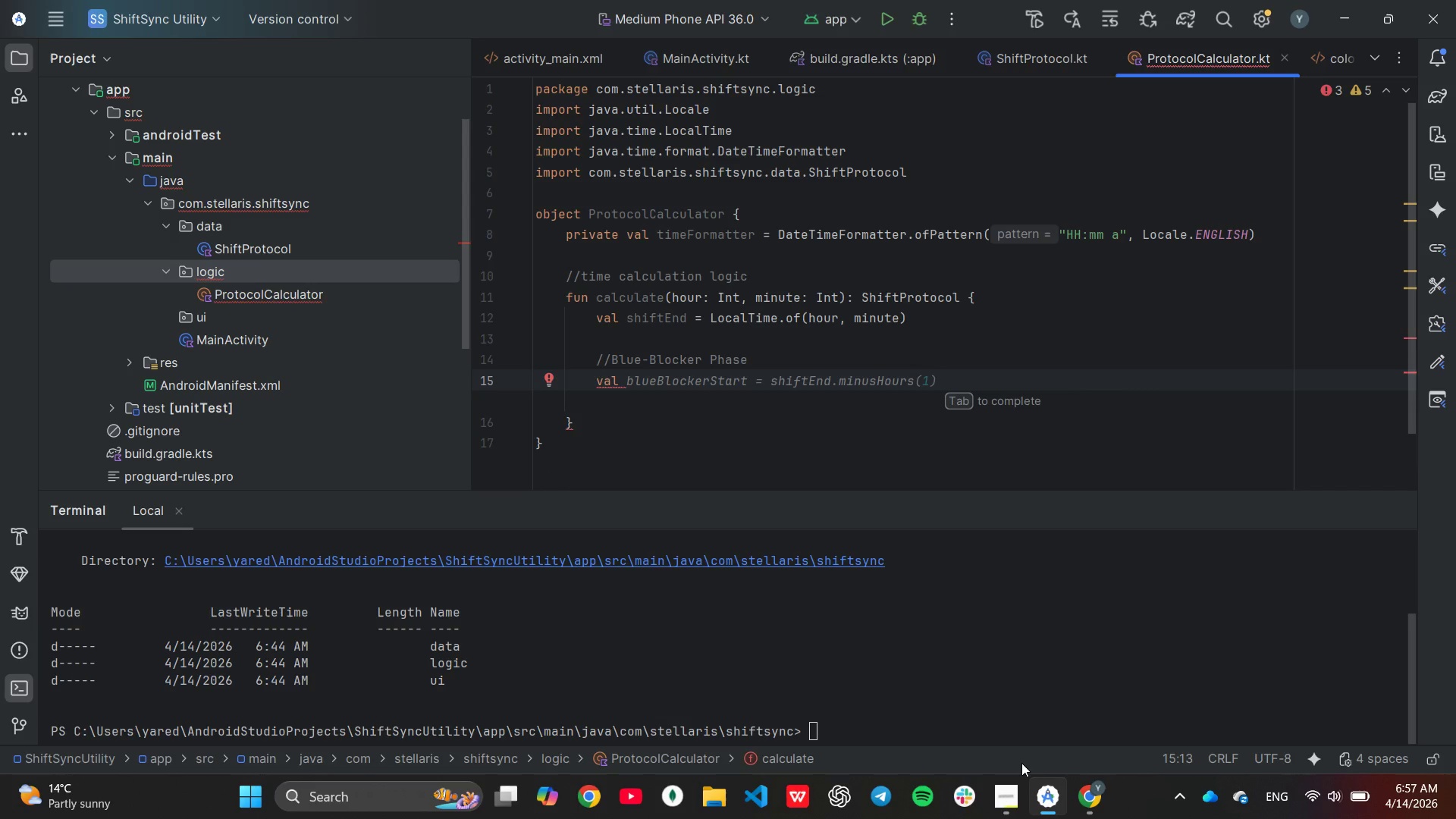 
key(Tab)
 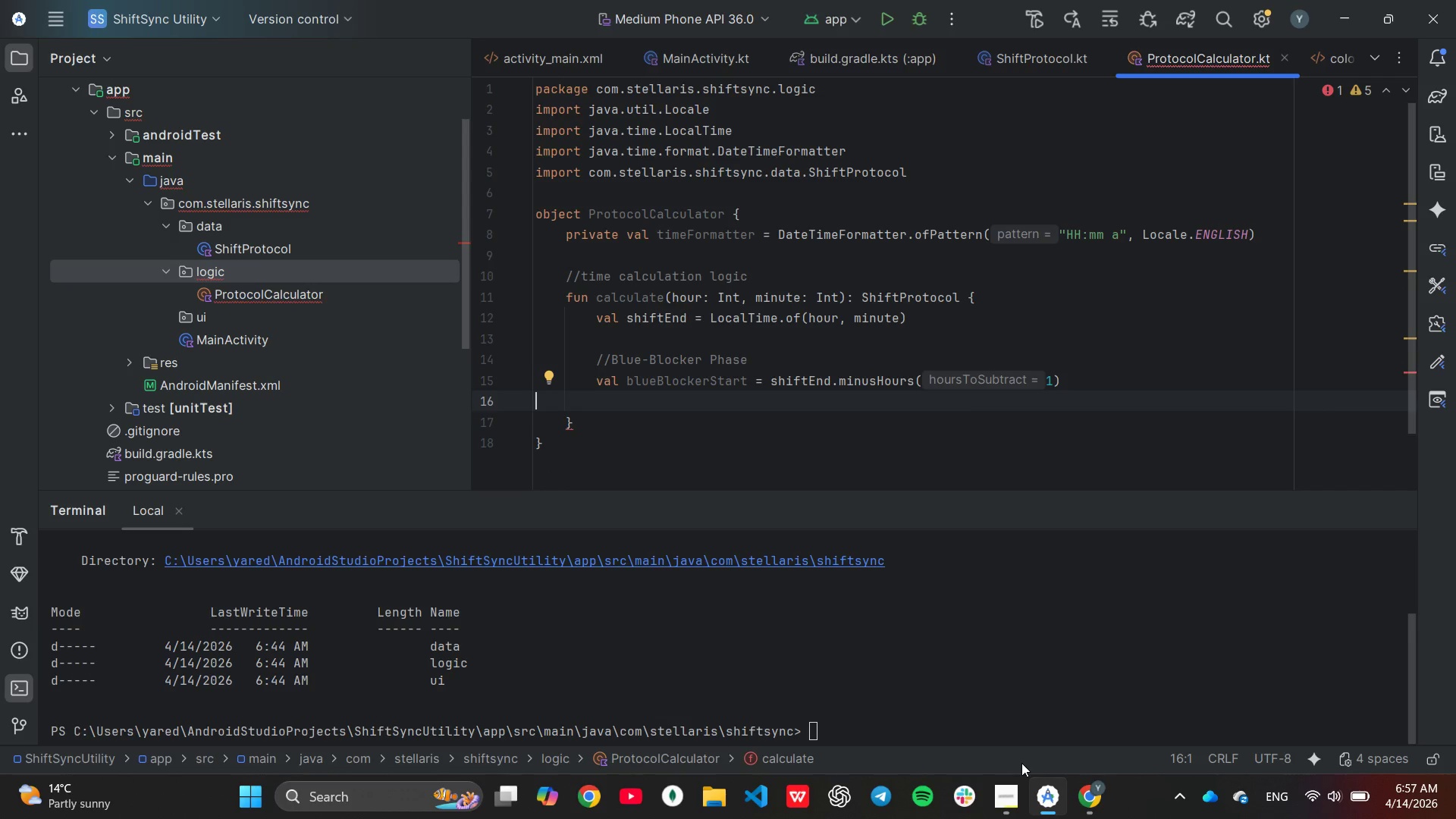 
key(Backspace)
 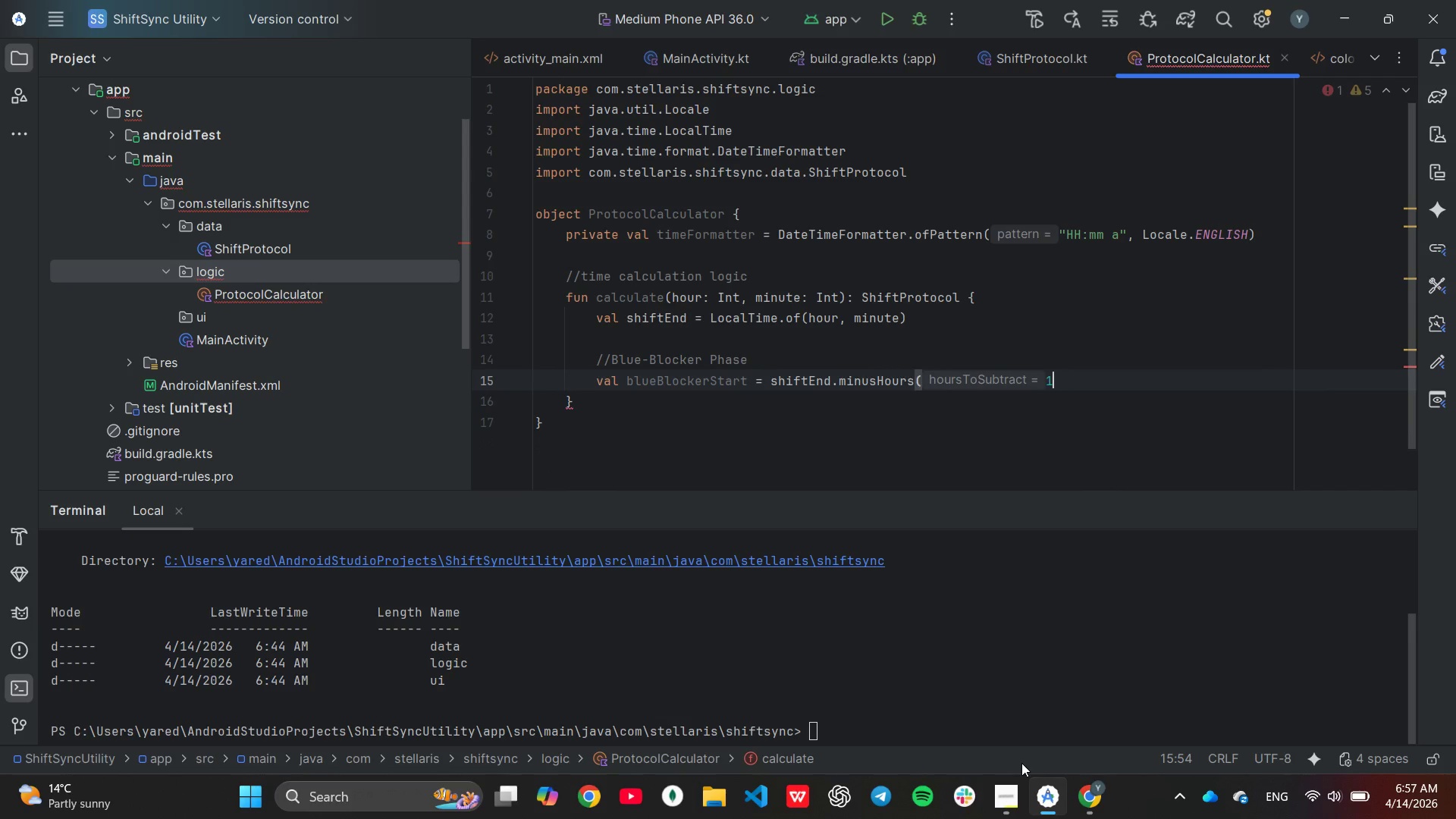 
hold_key(key=Backspace, duration=0.84)
 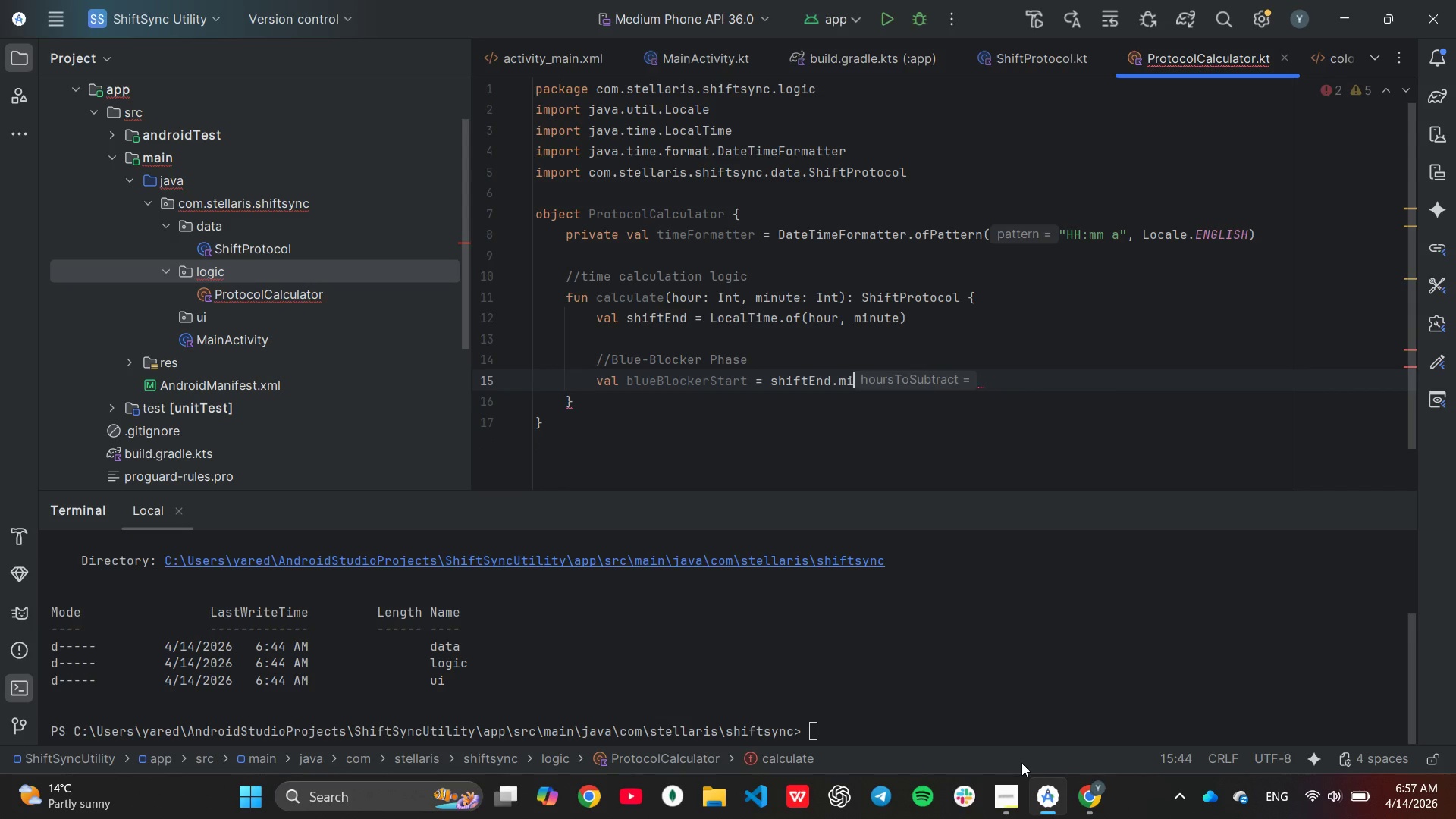 
hold_key(key=Backspace, duration=0.67)
 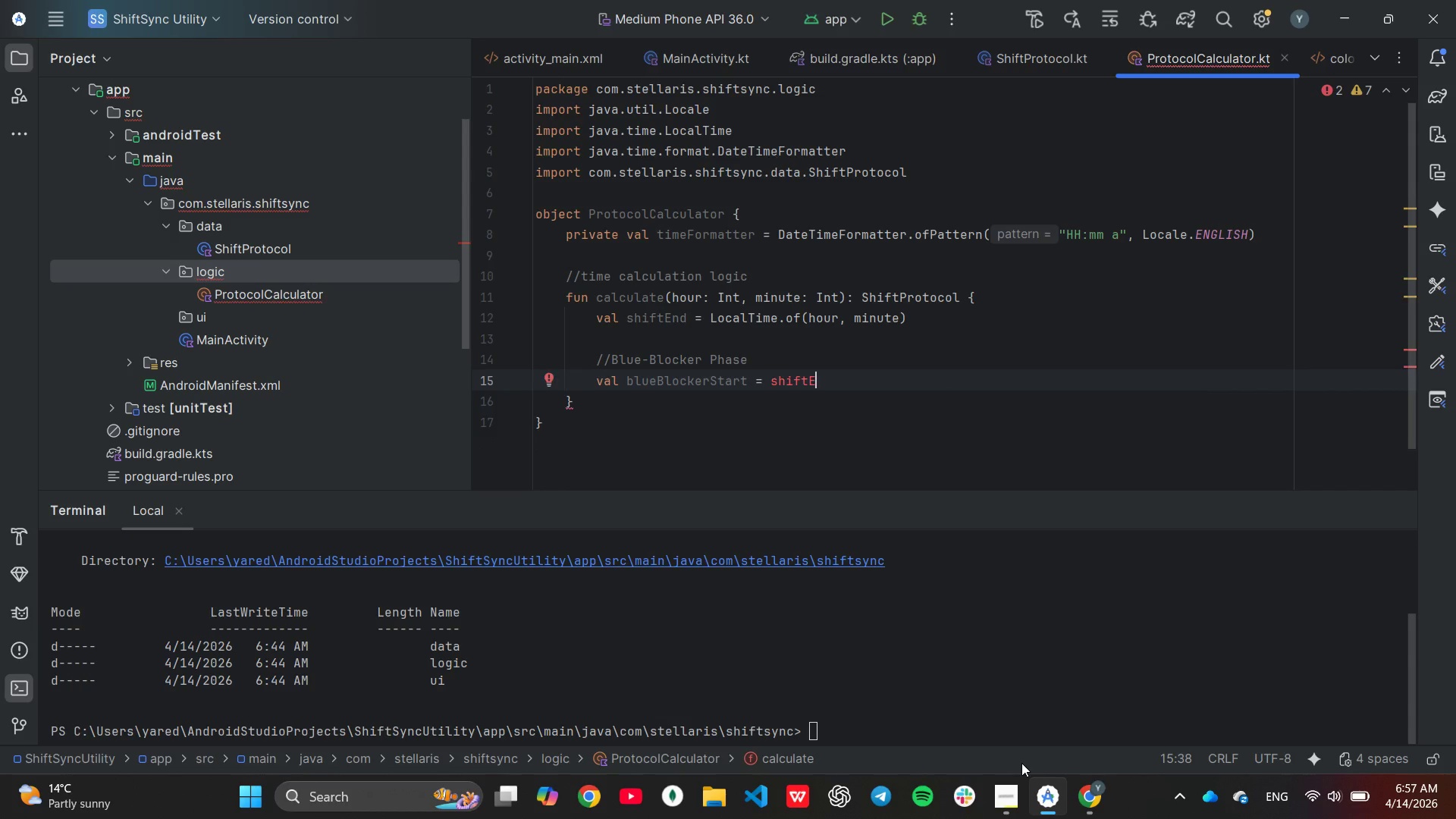 
type(nd)
 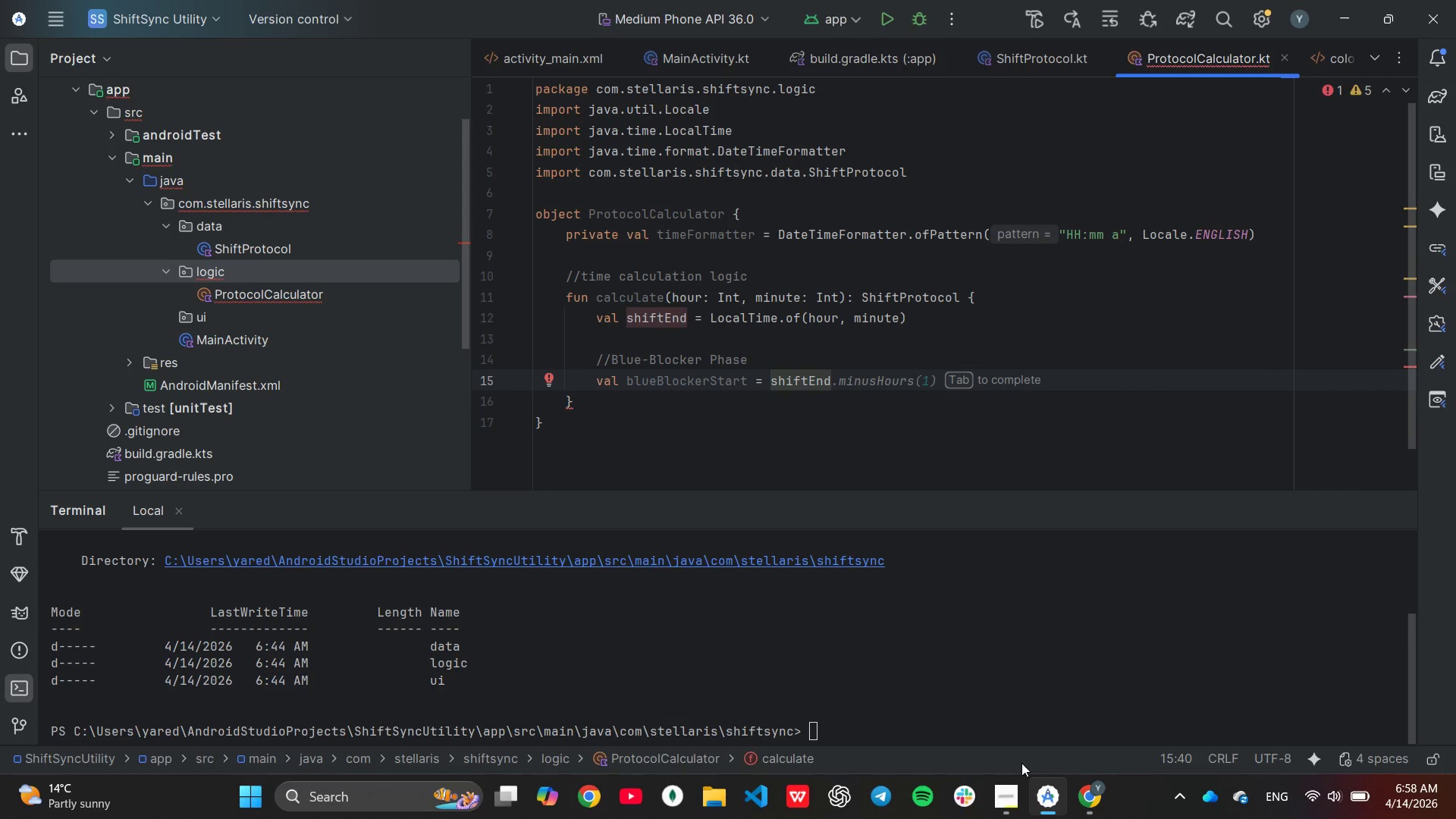 
key(Enter)
 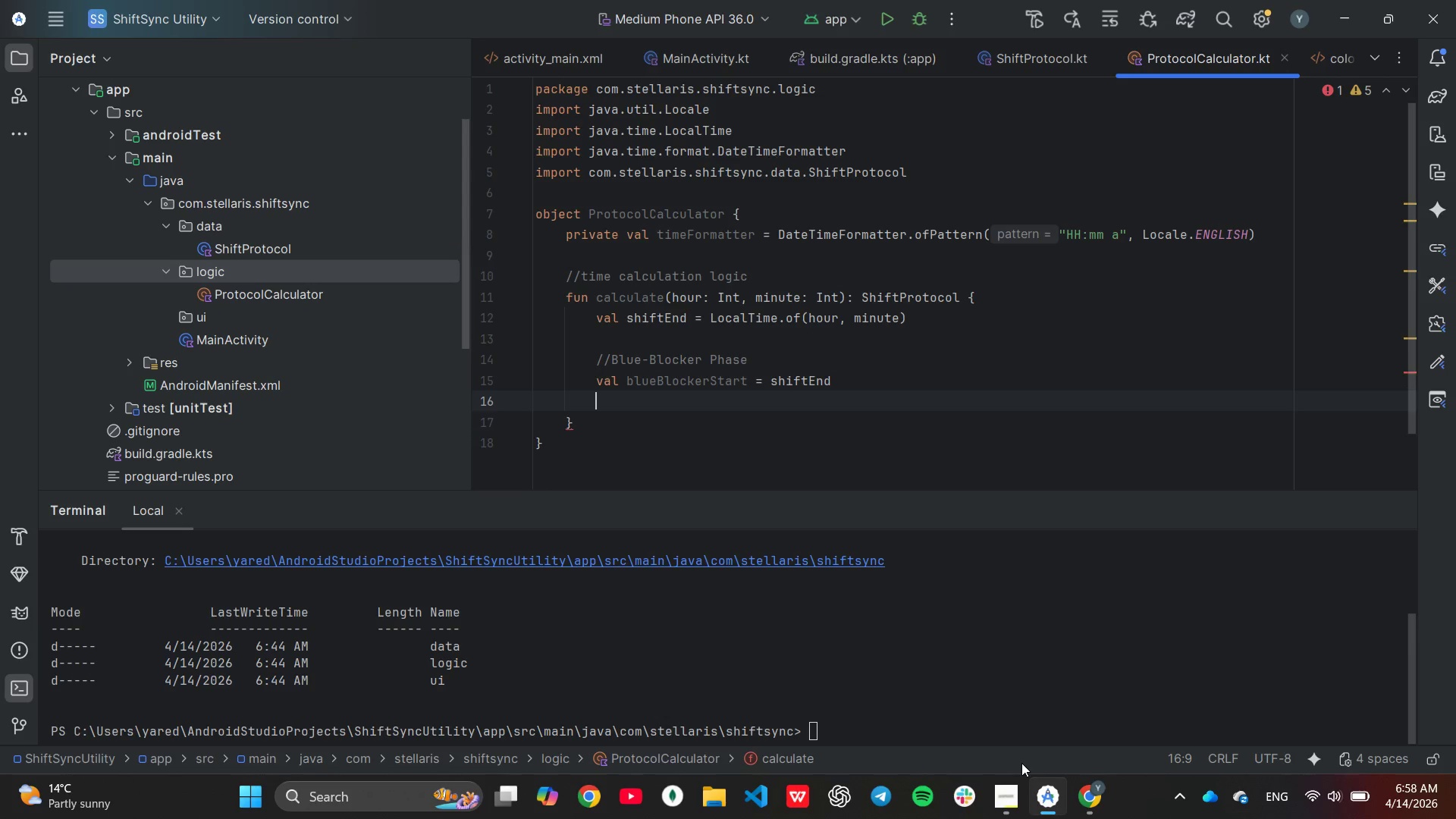 
type(val )
key(Tab)
key(Backspace)
key(Backspace)
 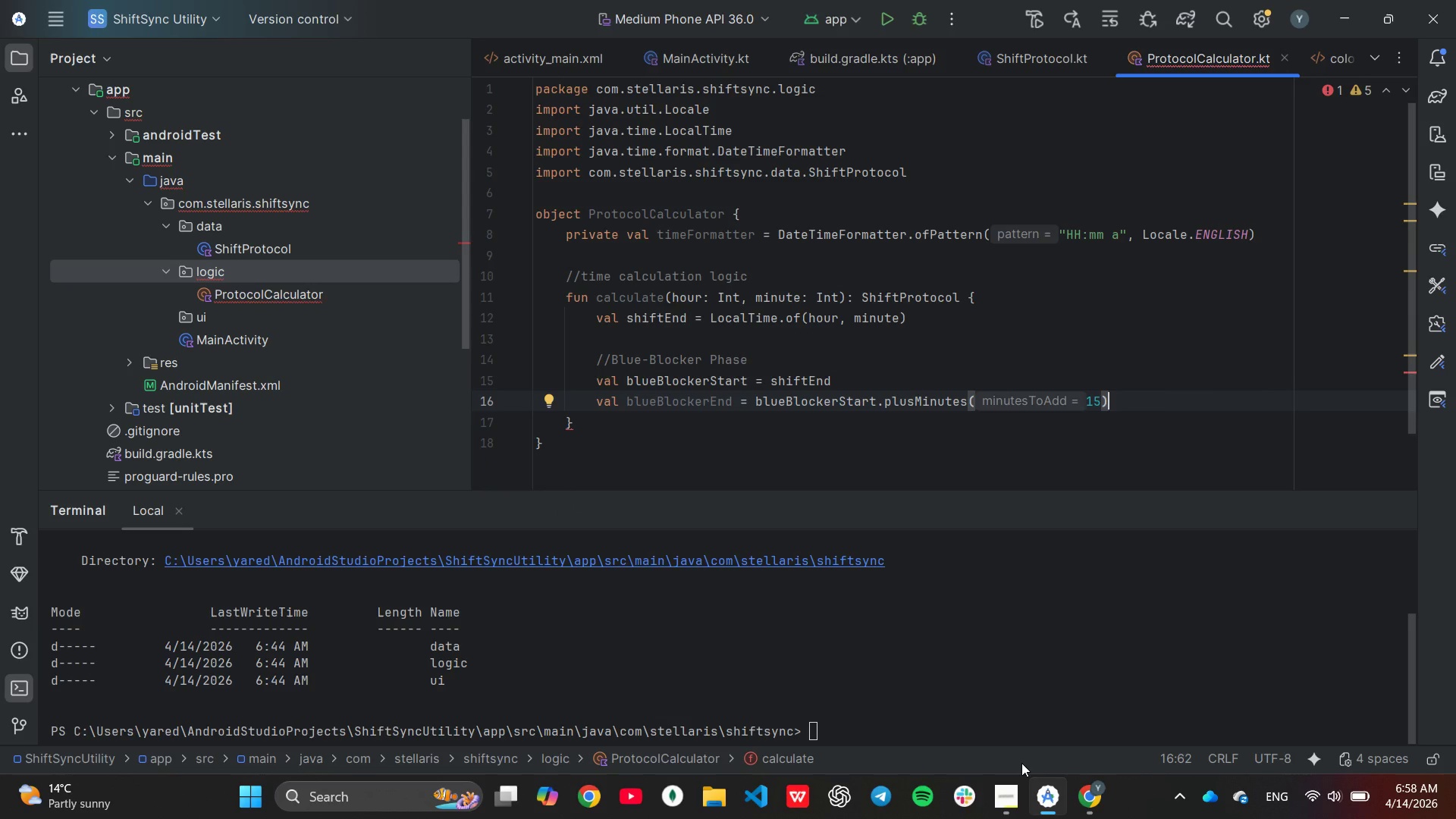 
key(ArrowLeft)
 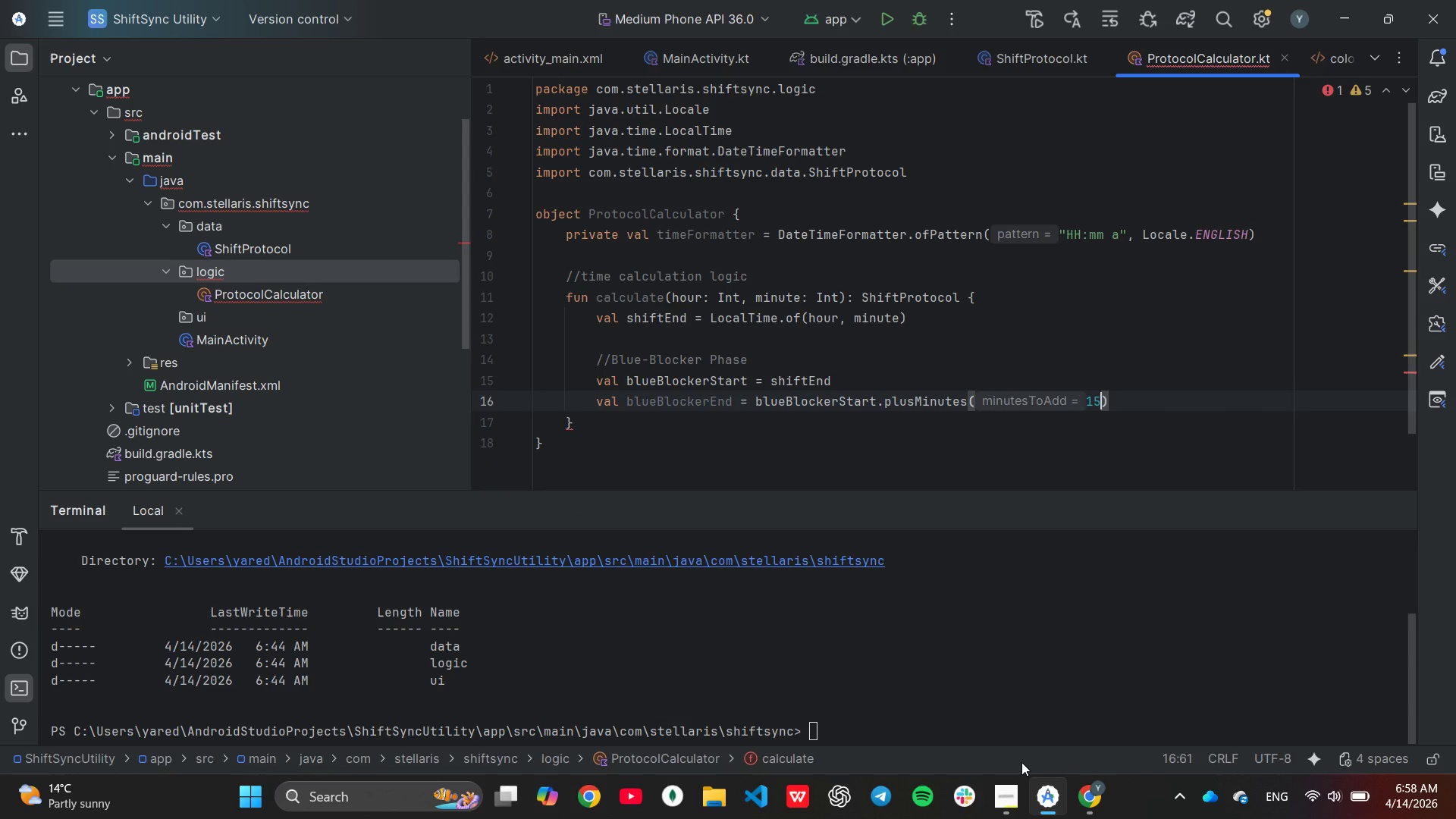 
key(Backspace)
key(Backspace)
key(Backspace)
key(Backspace)
key(Backspace)
key(Backspace)
key(Backspace)
key(Backspace)
key(Backspace)
key(Backspace)
type(Ho)
 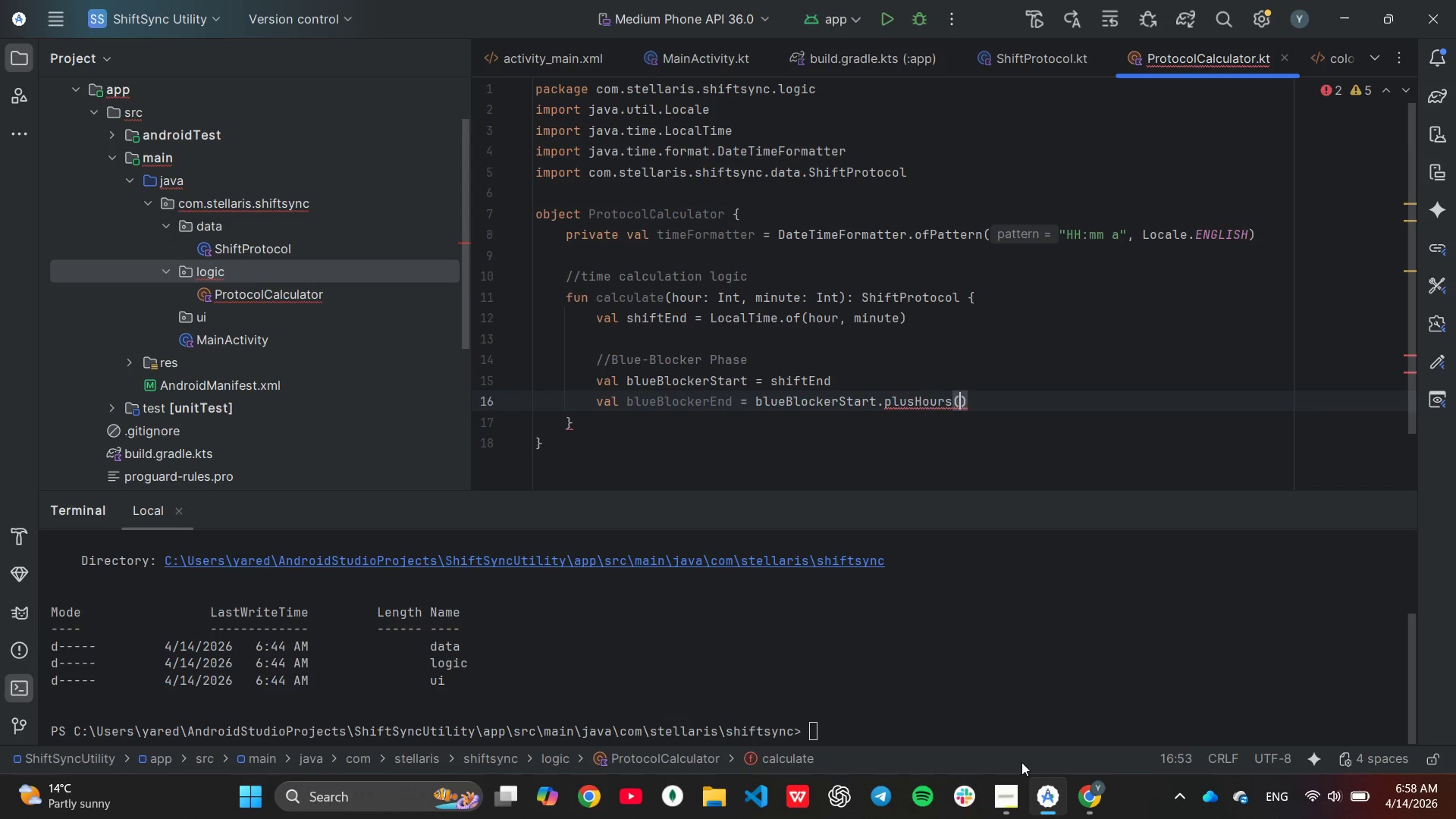 
 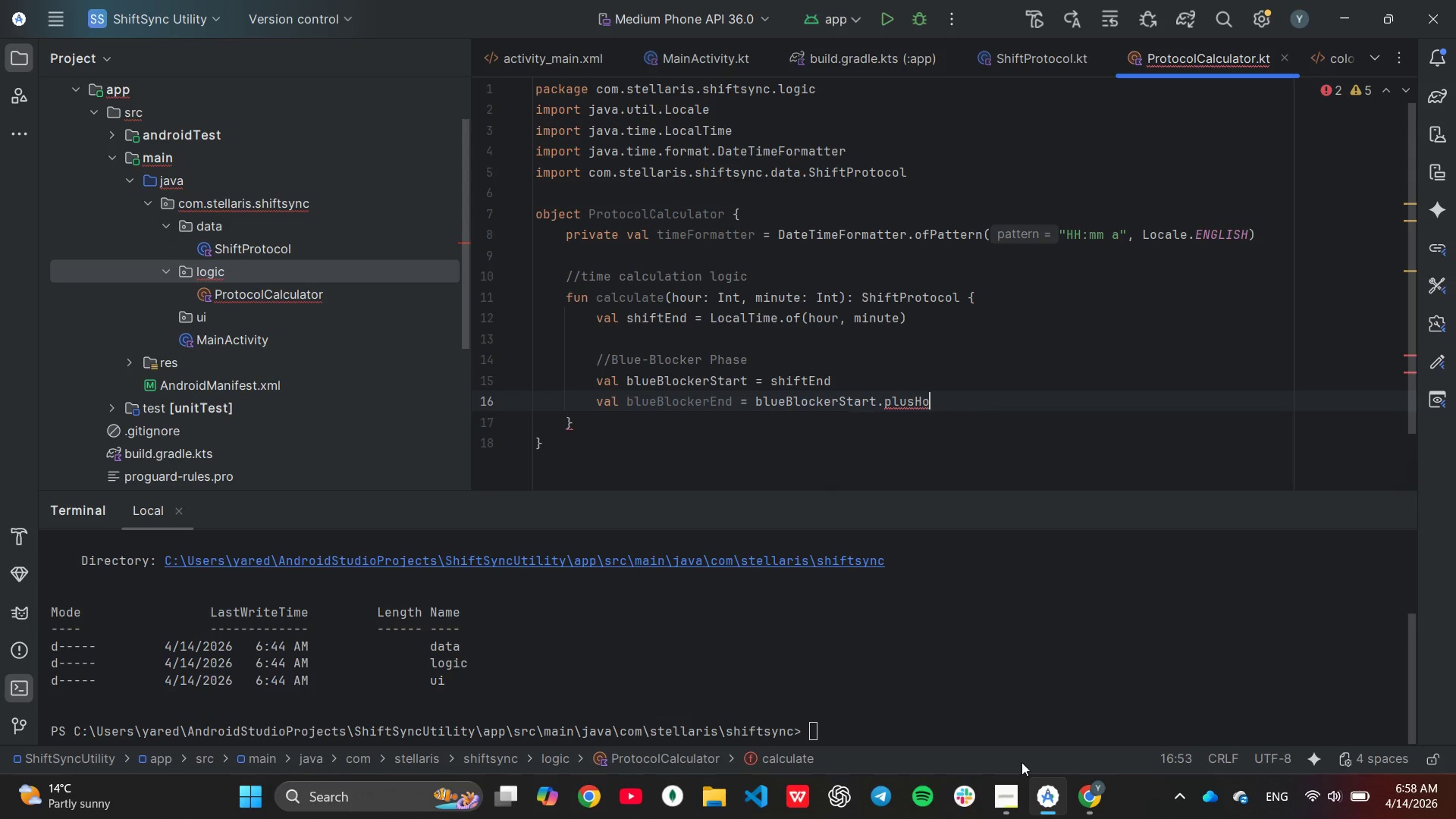 
key(Enter)
 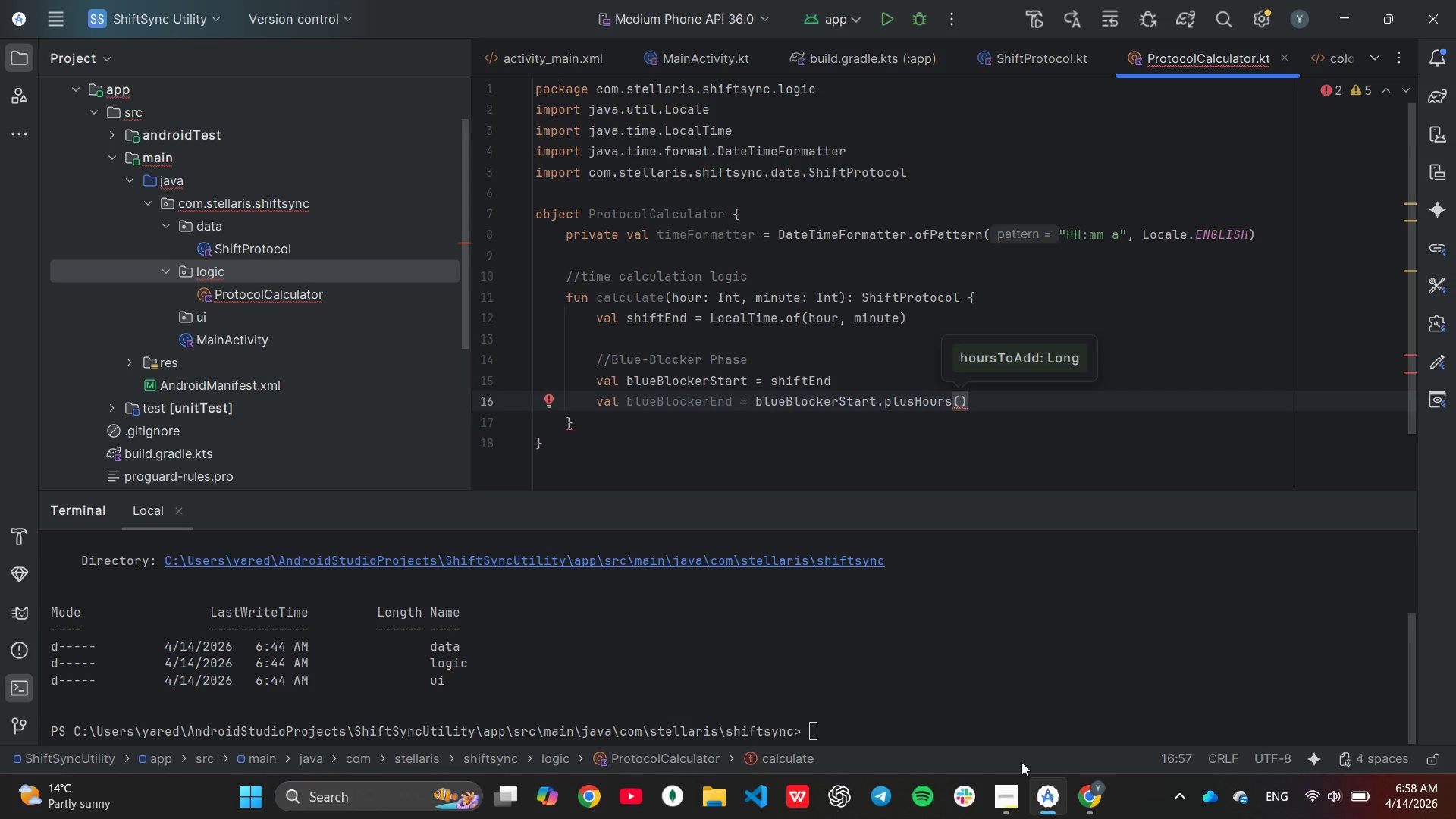 
key(2)
 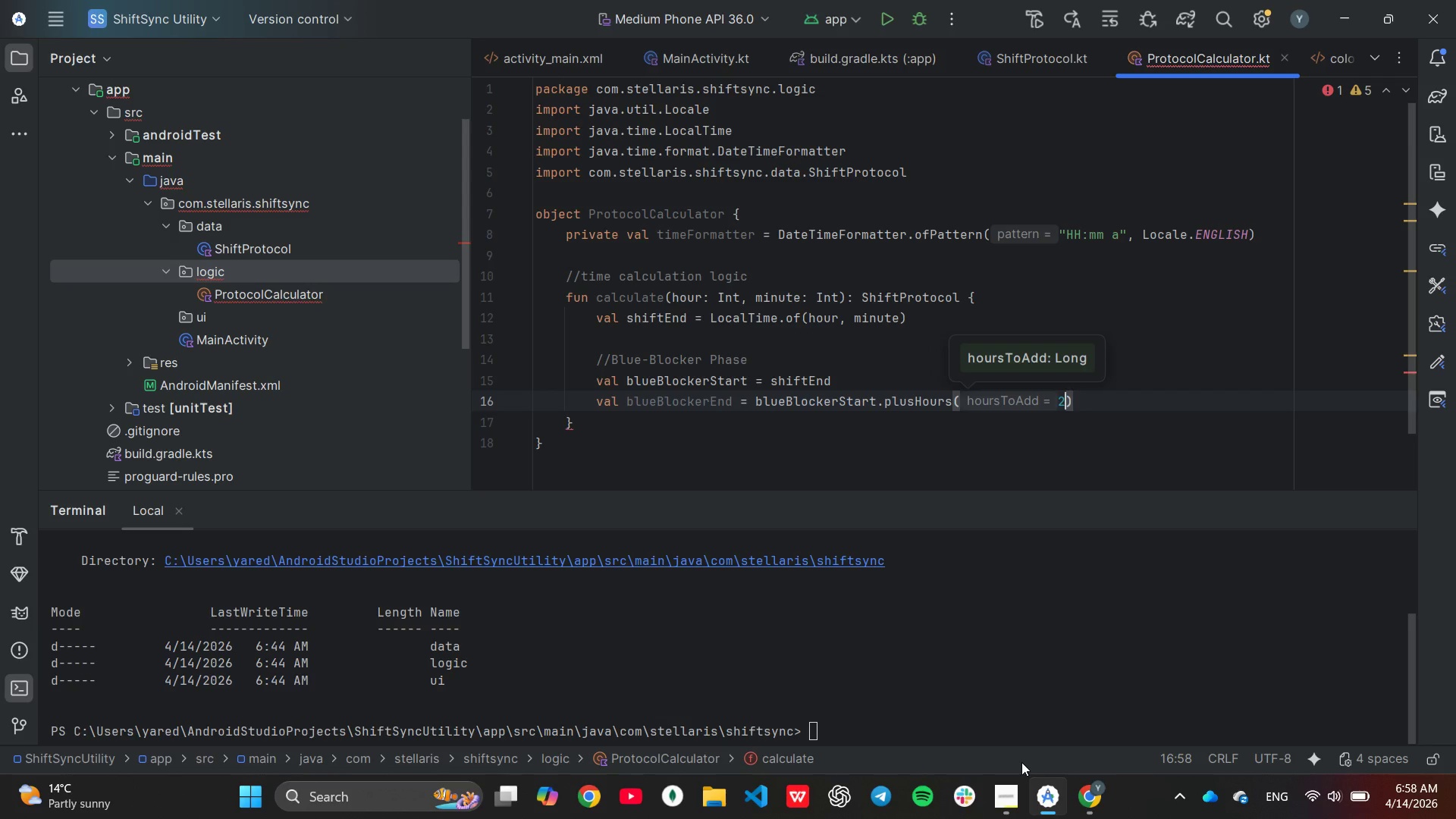 
key(ArrowRight)
 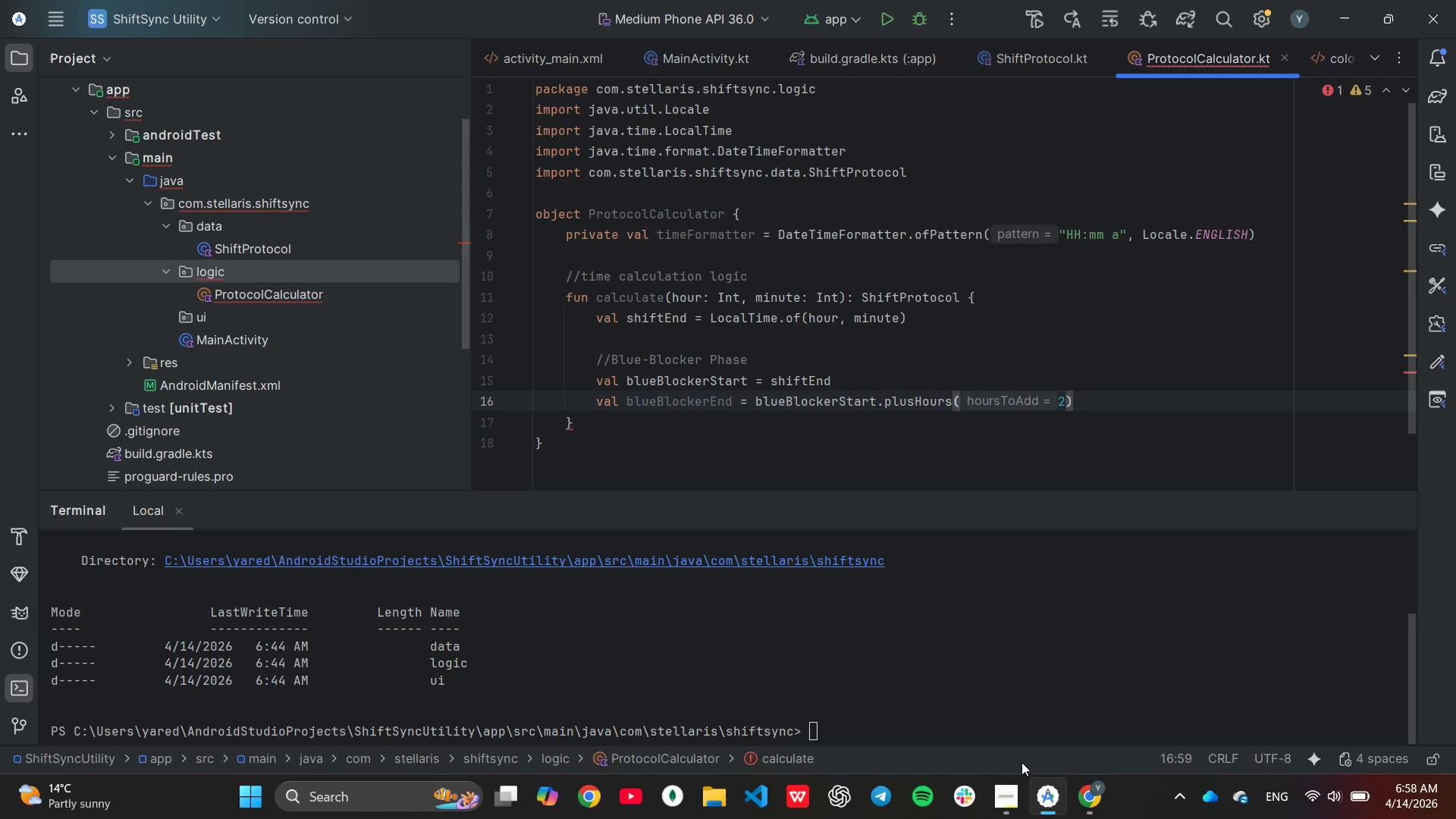 
key(Enter)
 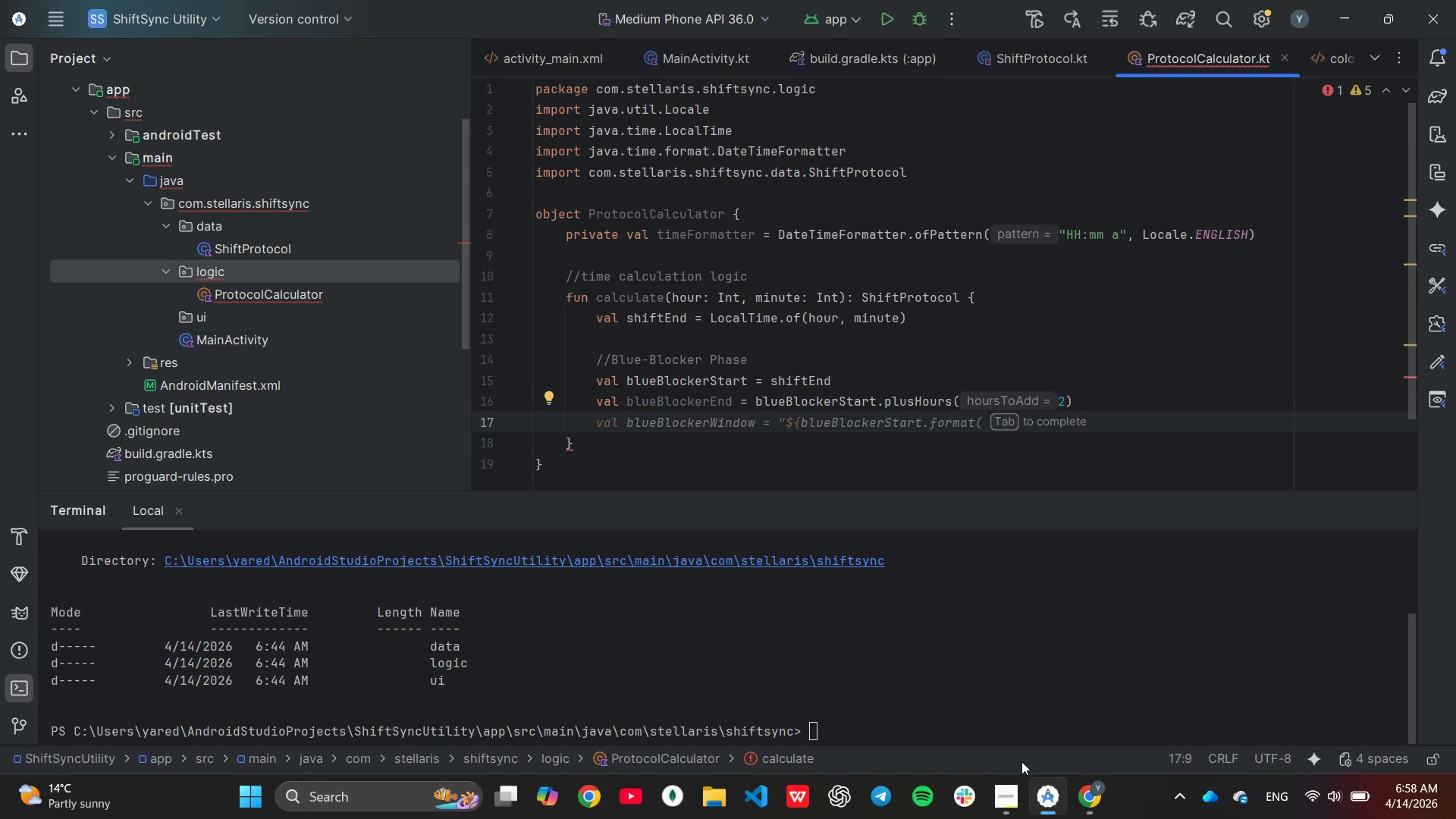 
wait(6.19)
 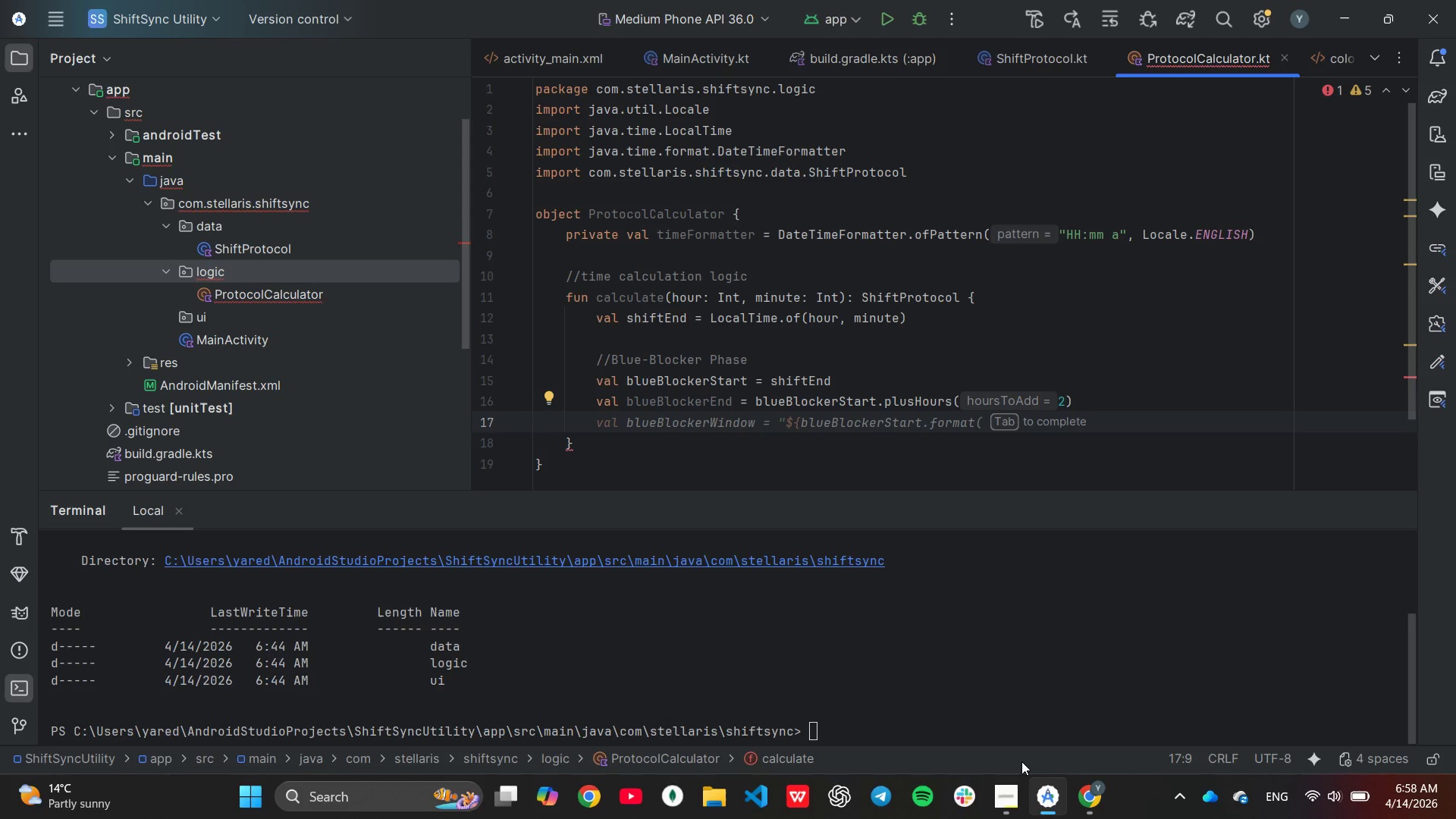 
key(Enter)
 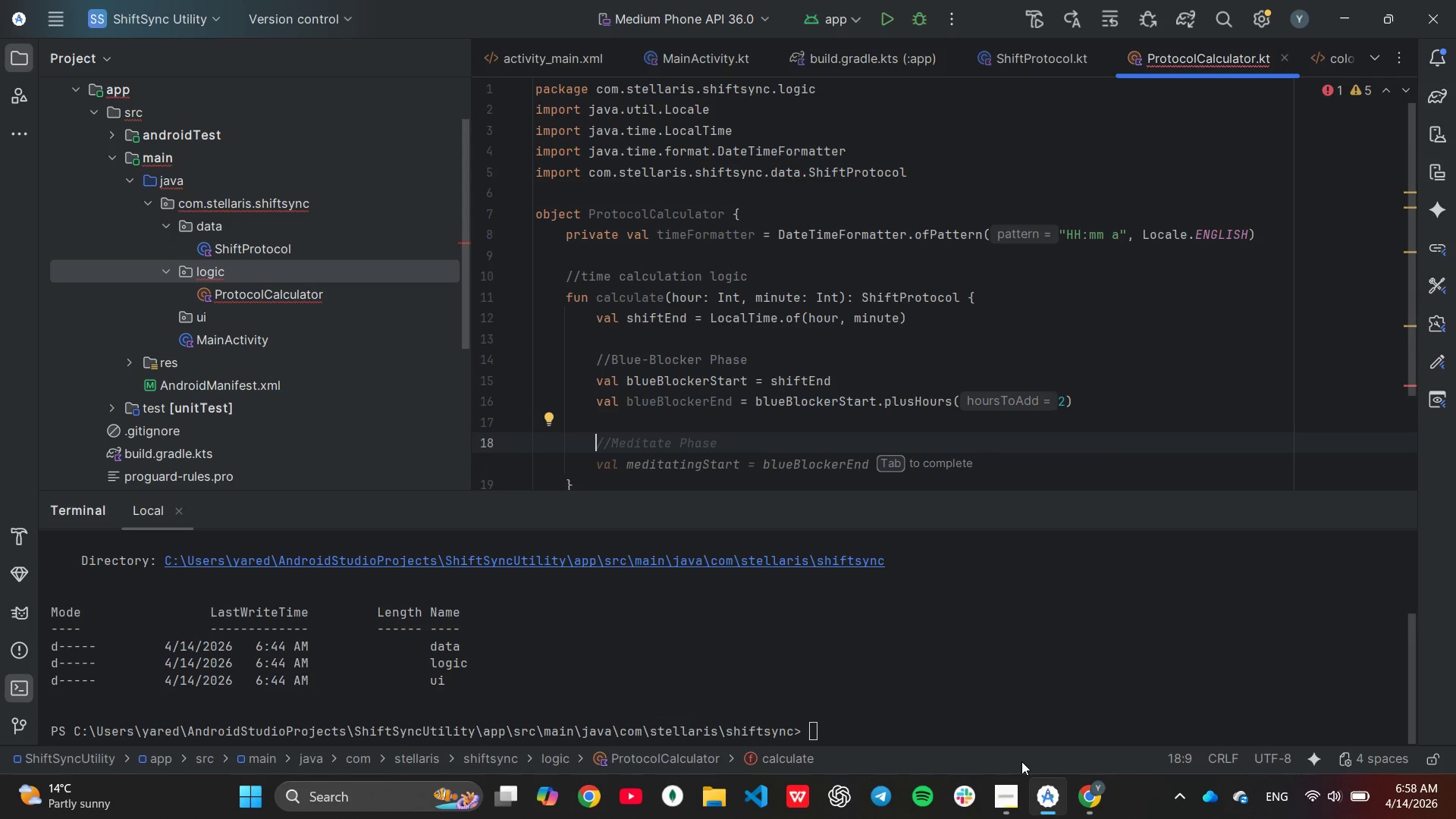 
key(Slash)
 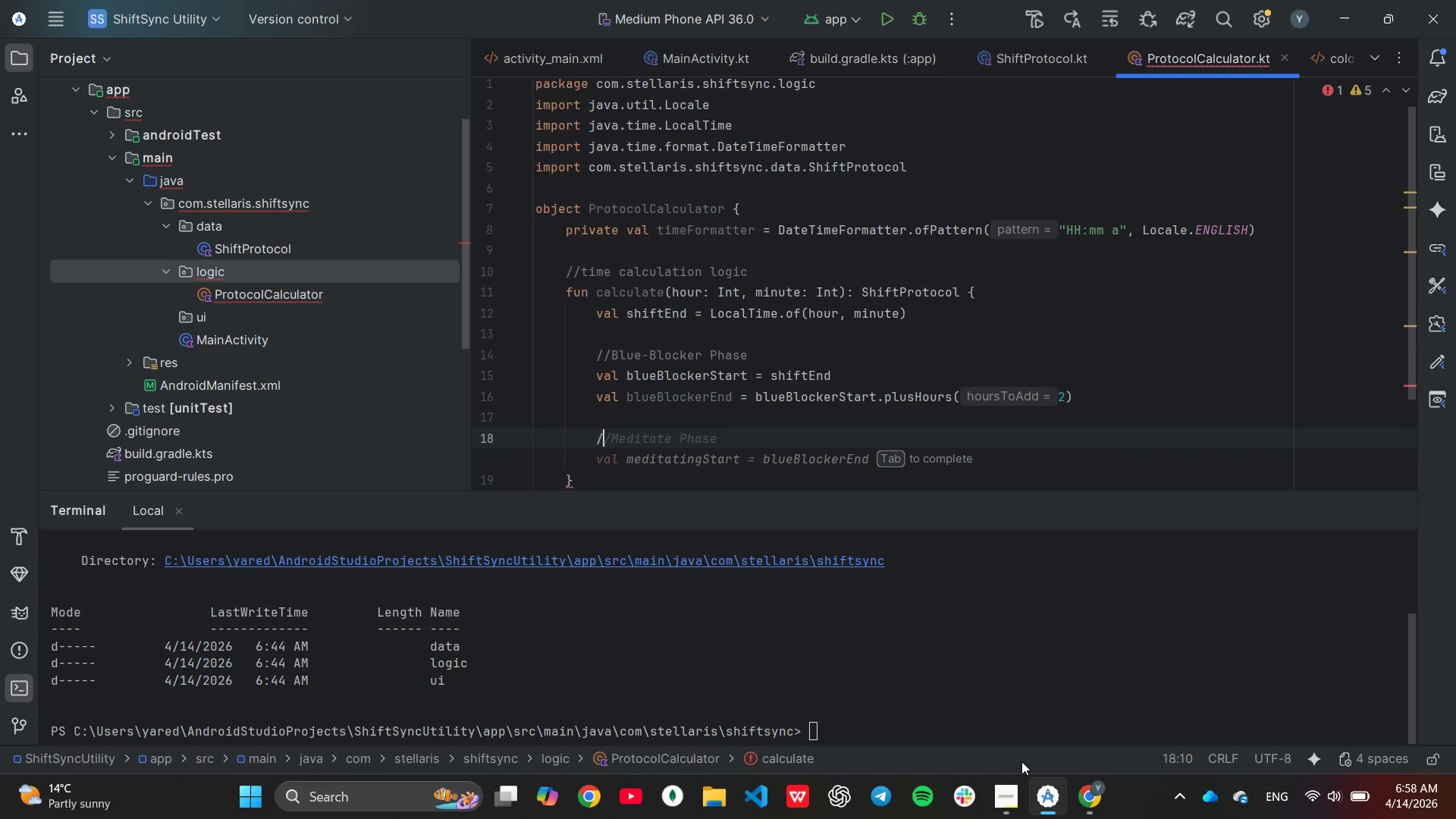 
key(Slash)
 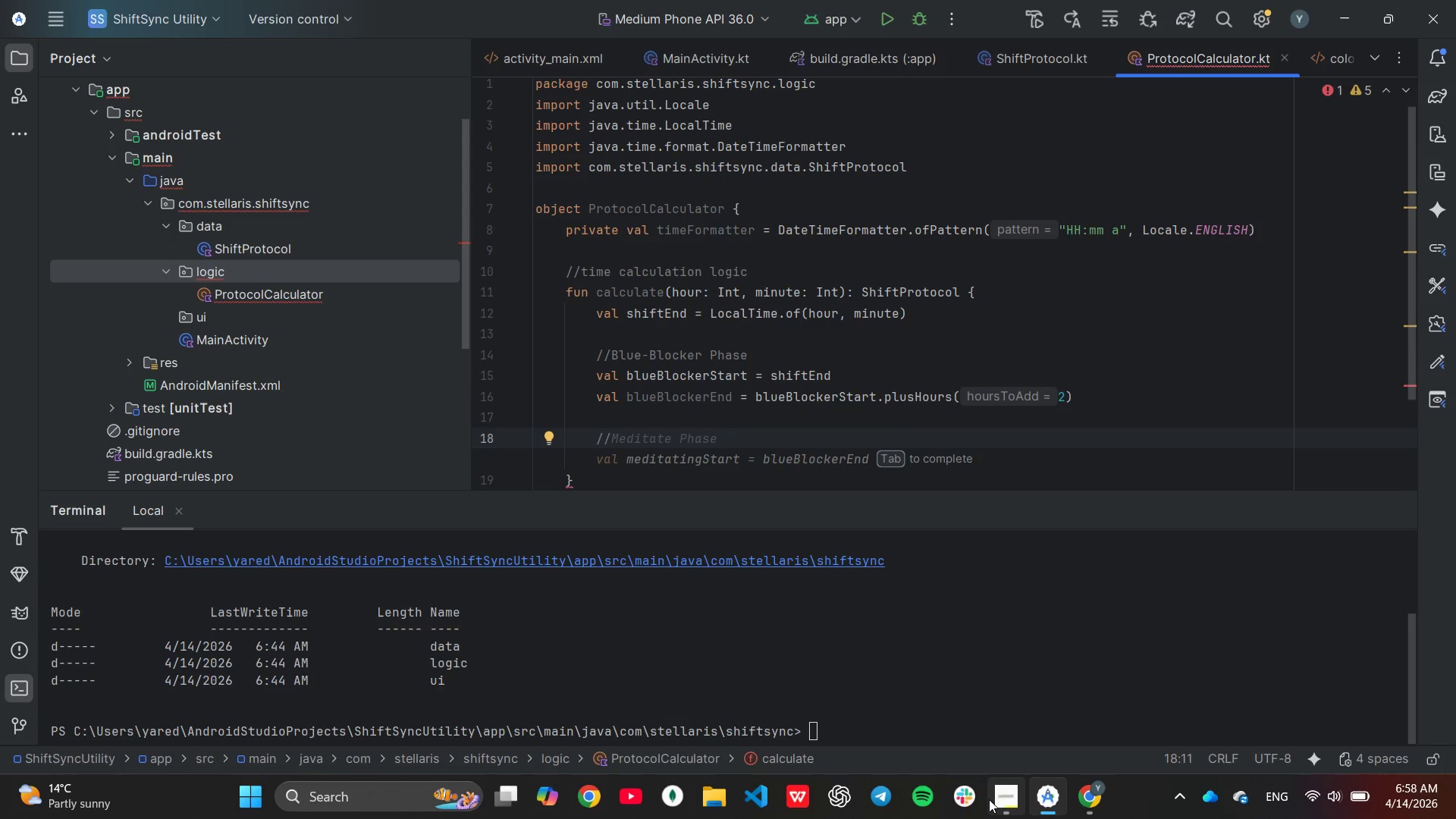 
left_click([993, 798])